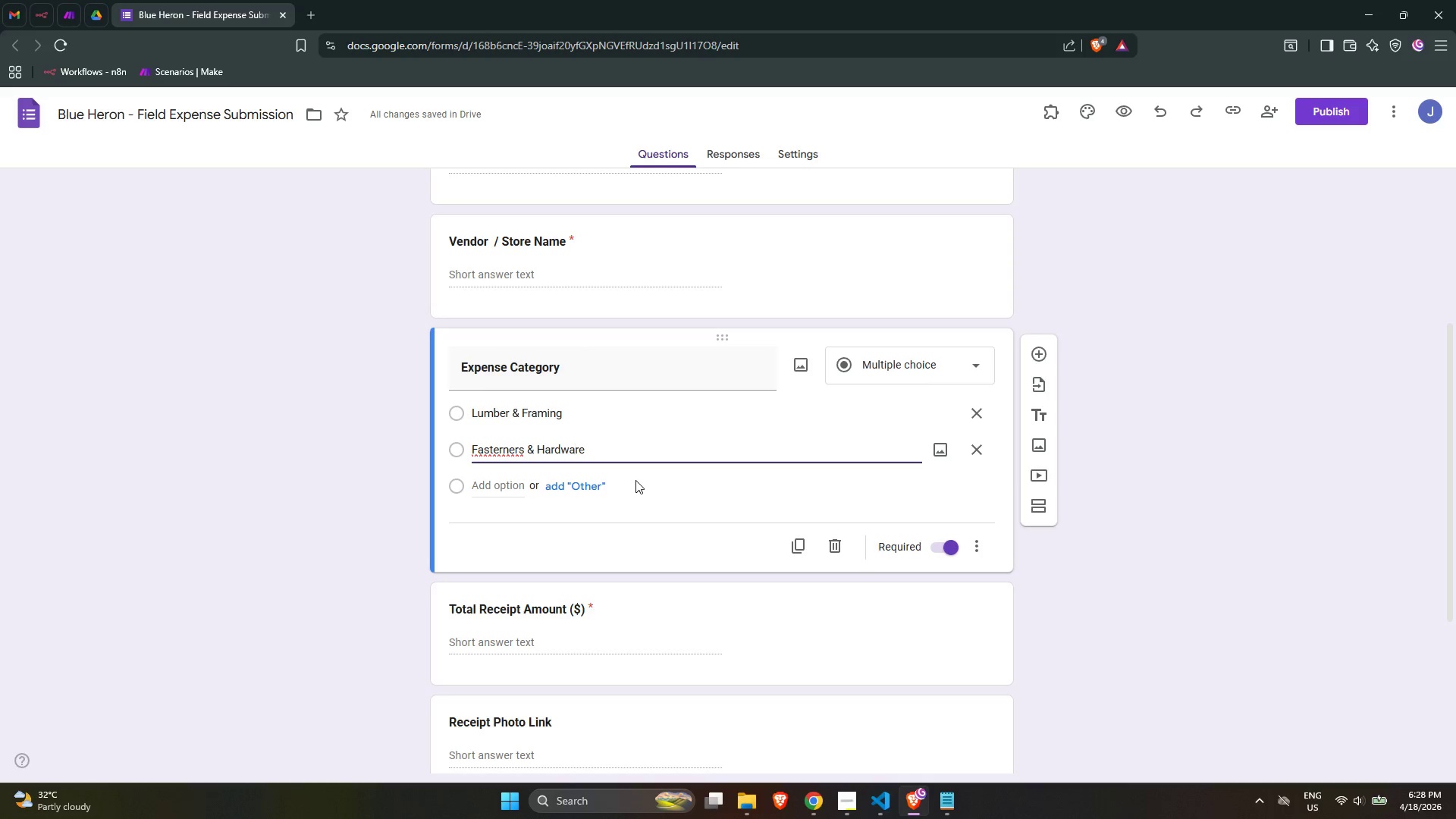 
hold_key(key=ArrowLeft, duration=0.61)
 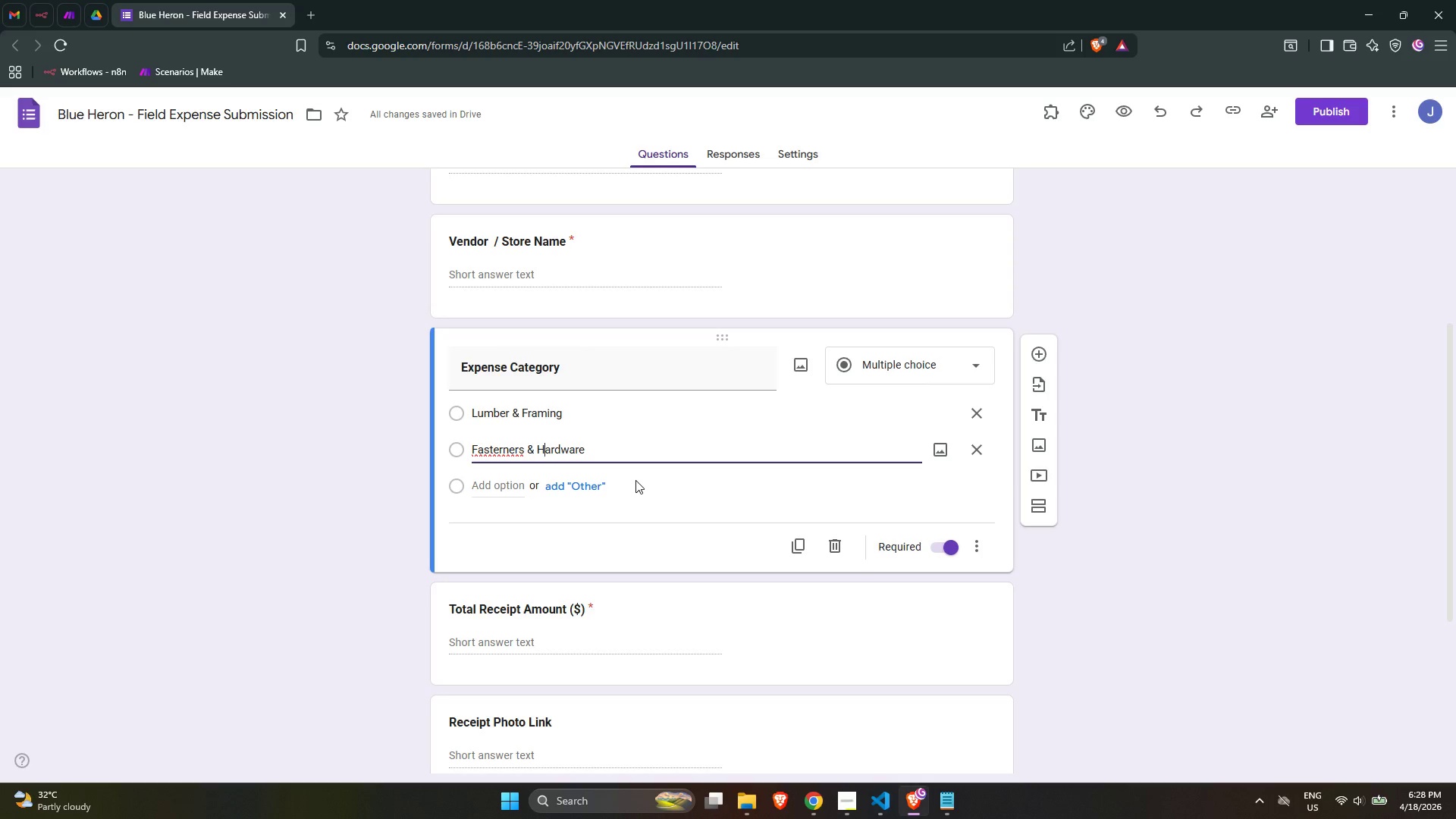 
key(ArrowLeft)
 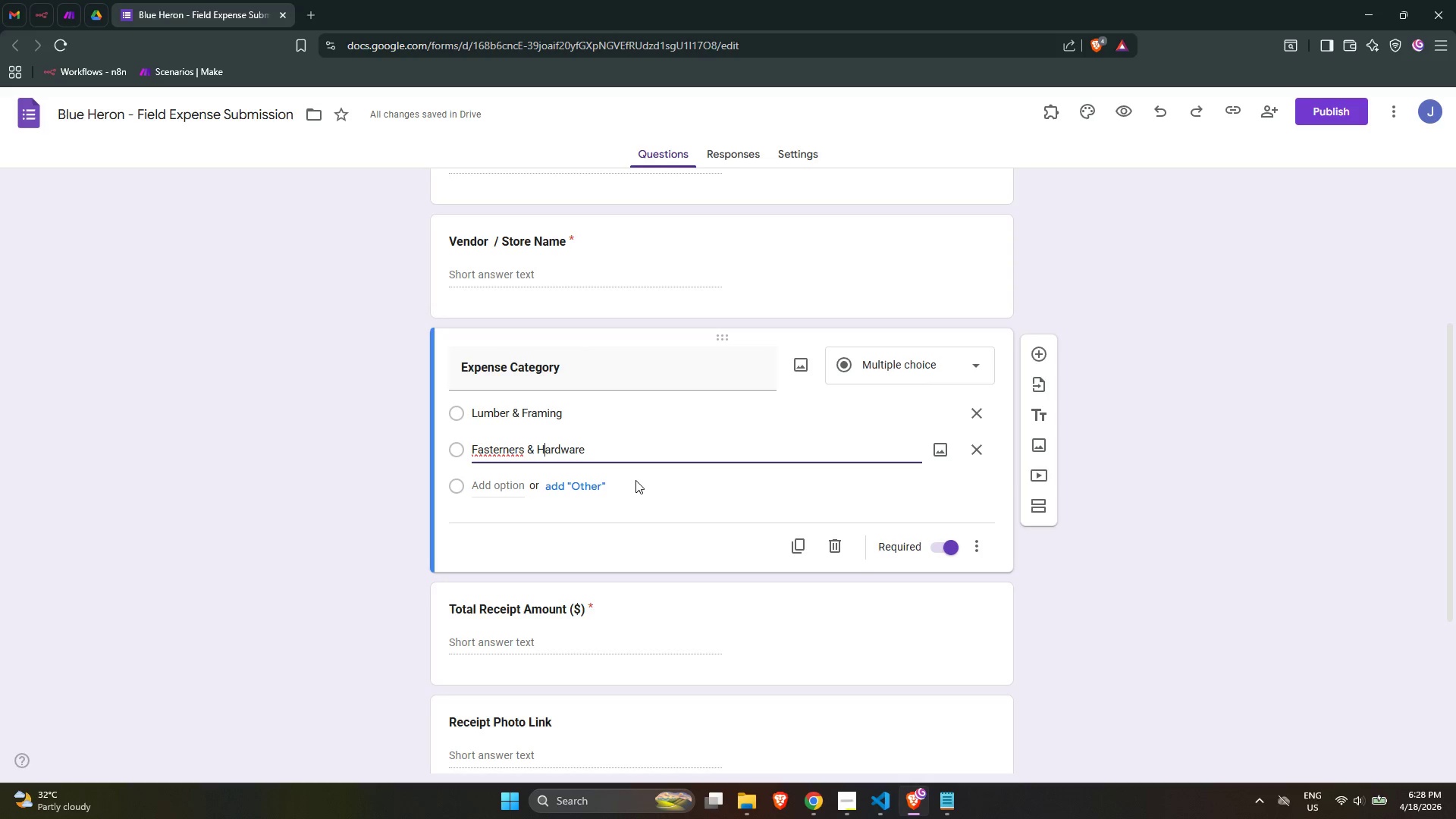 
key(ArrowLeft)
 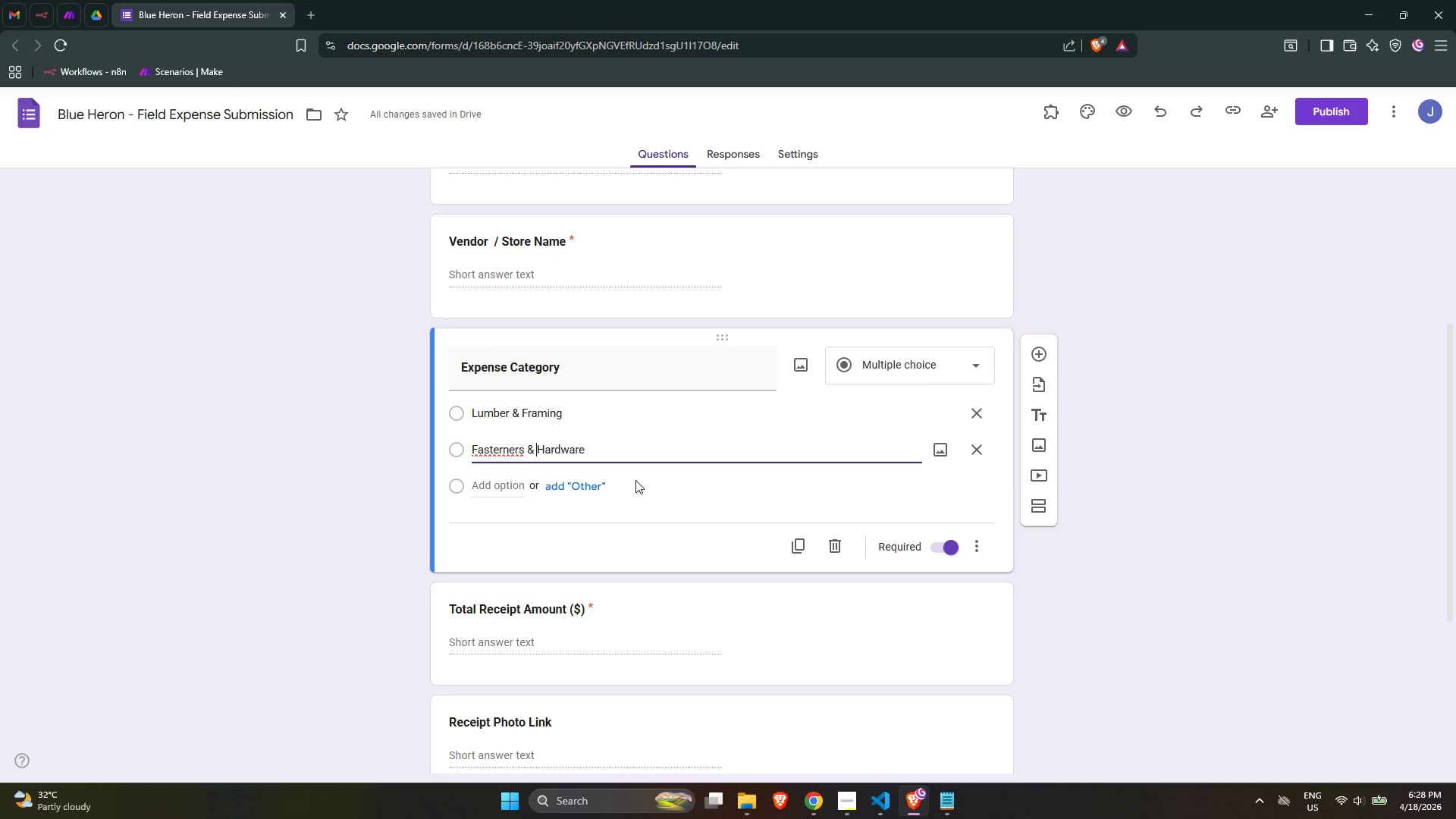 
key(ArrowLeft)
 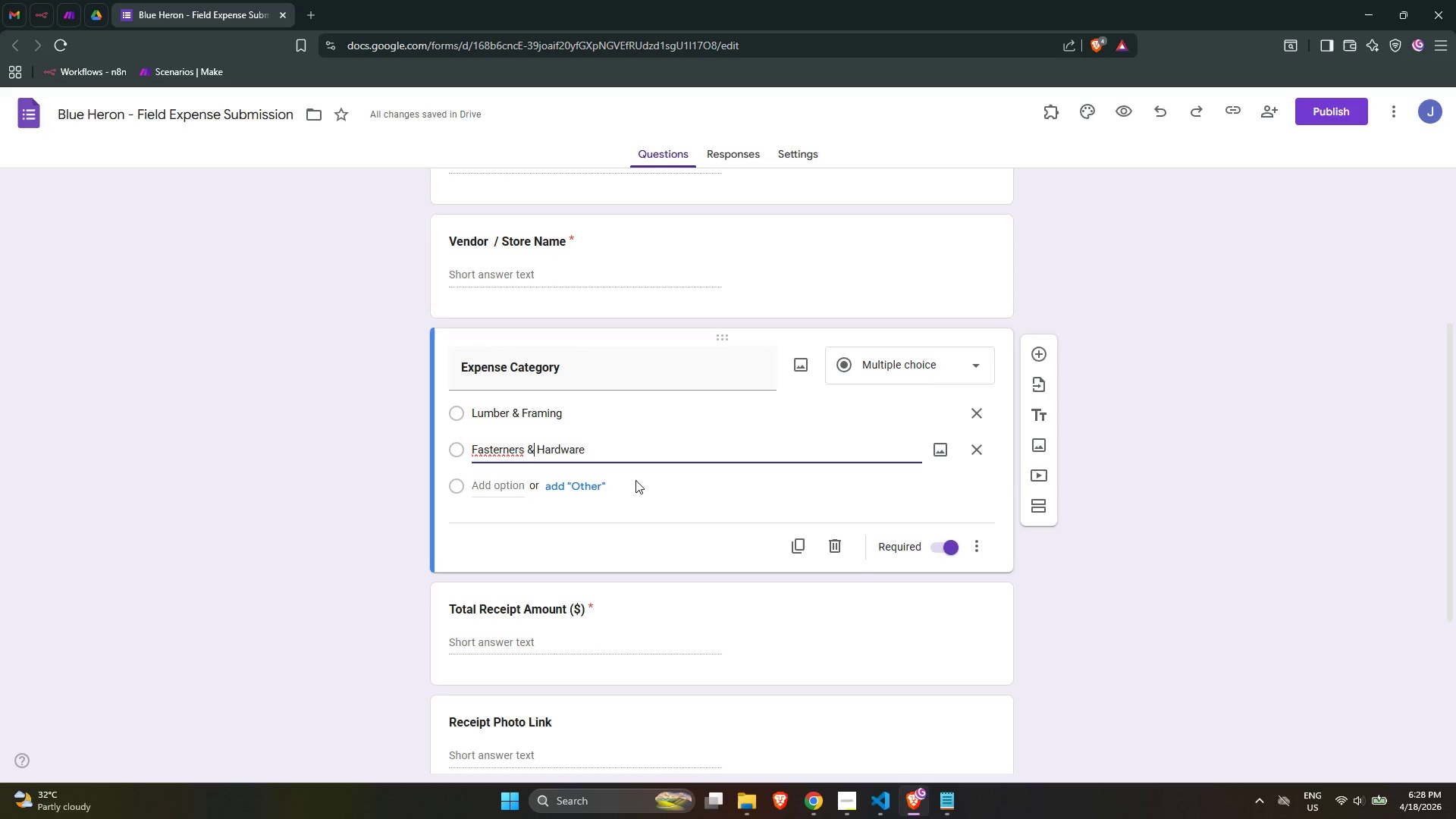 
key(ArrowLeft)
 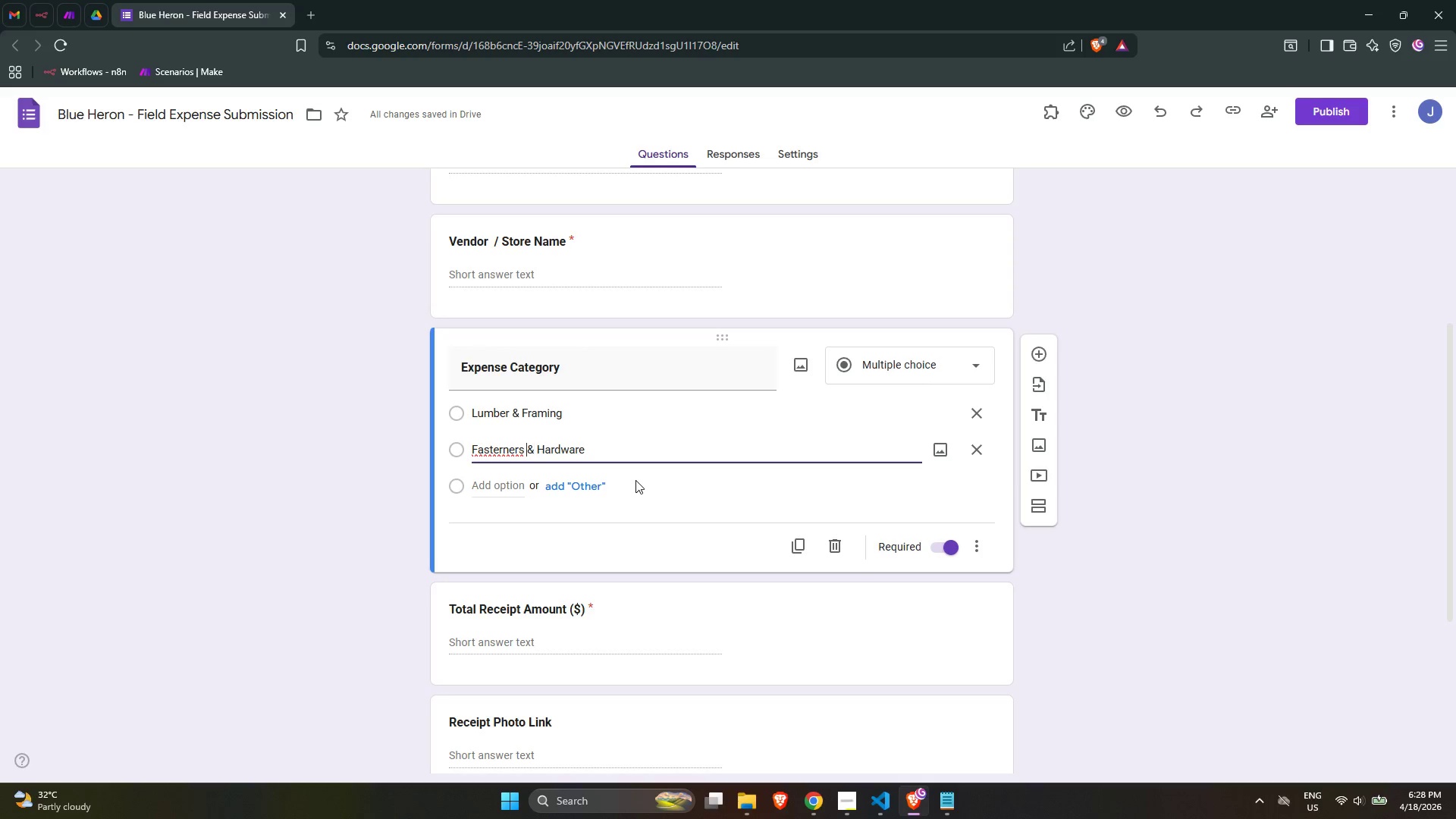 
key(ArrowLeft)
 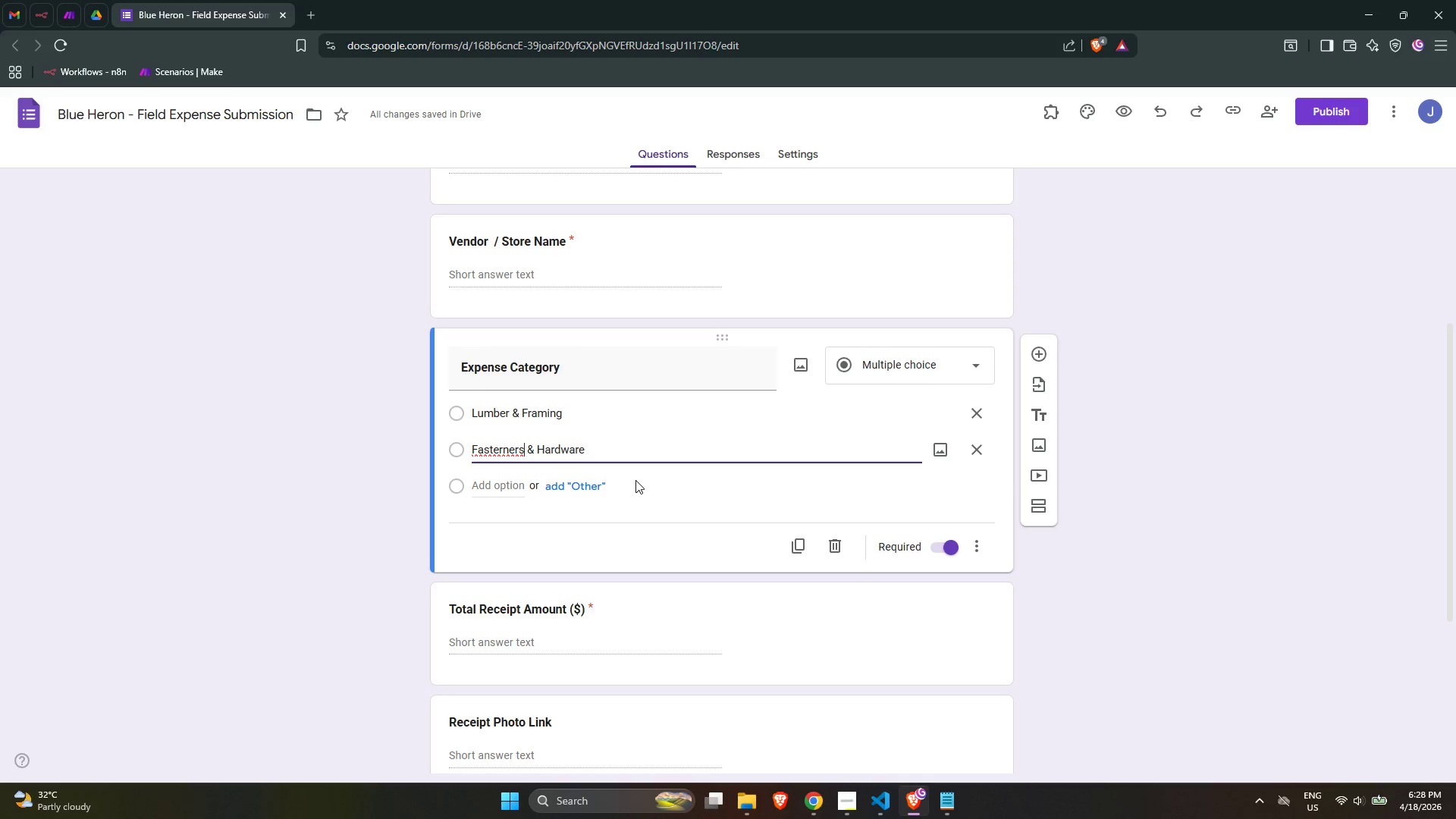 
key(ArrowLeft)
 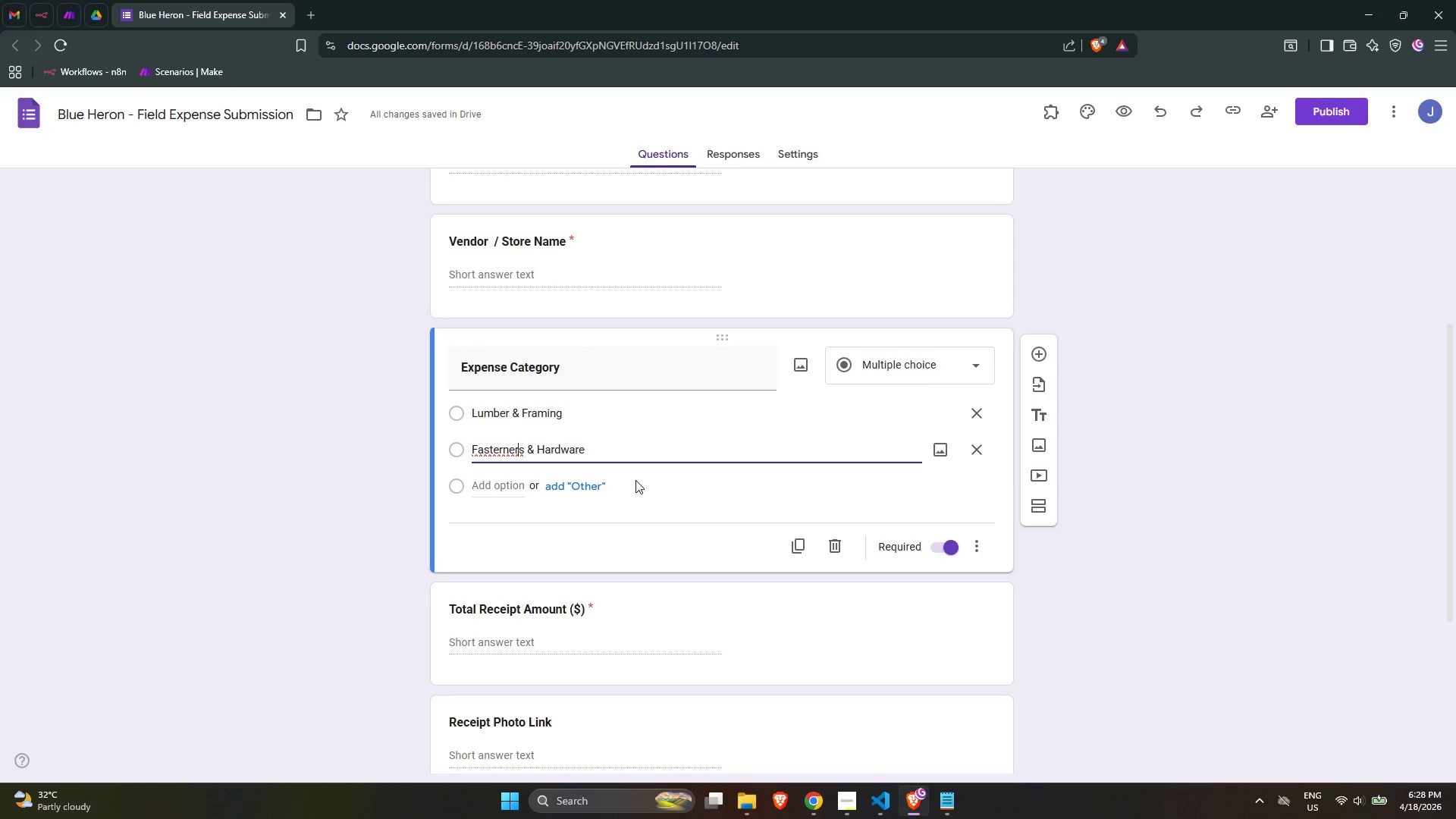 
key(ArrowLeft)
 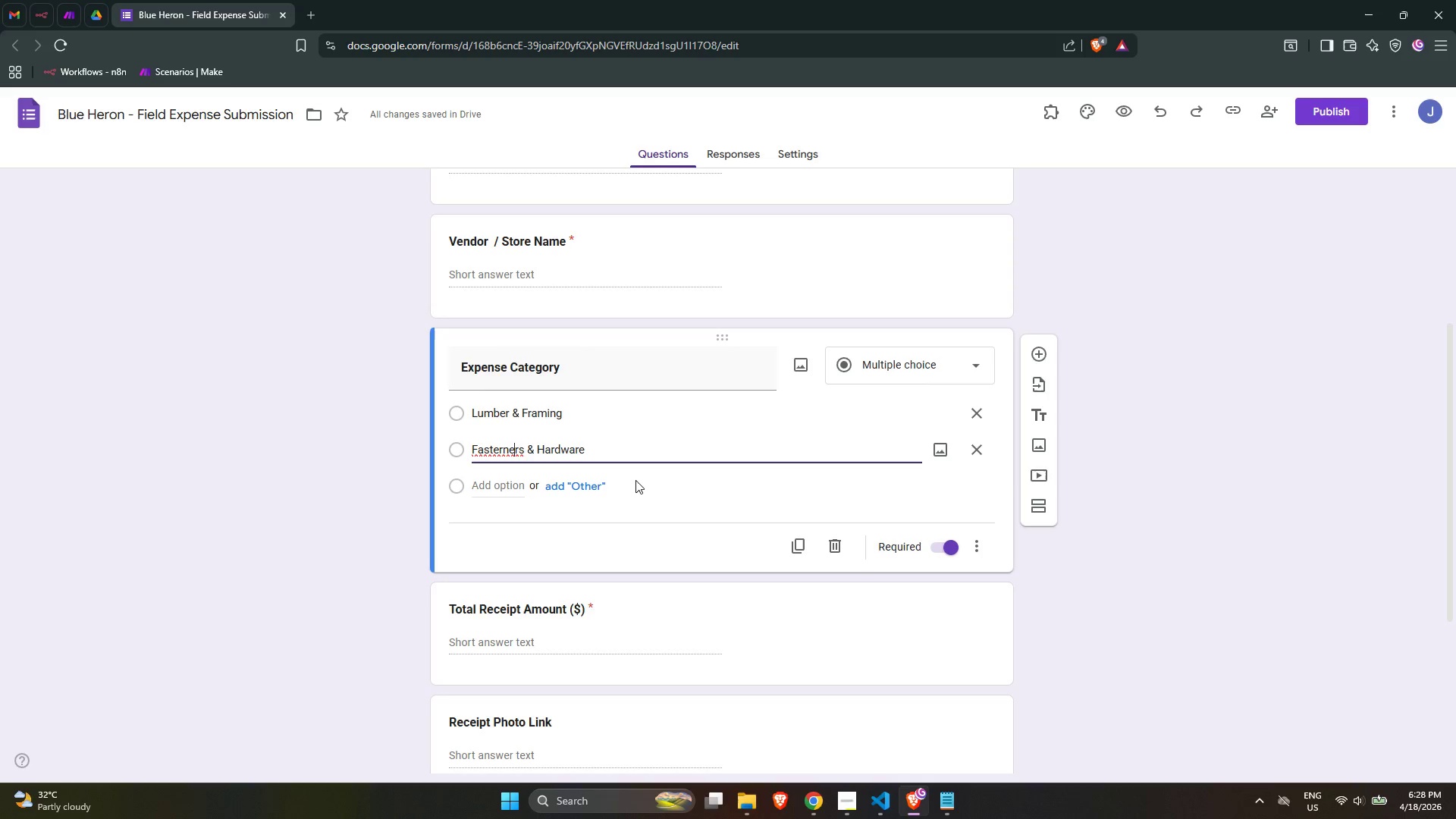 
key(ArrowLeft)
 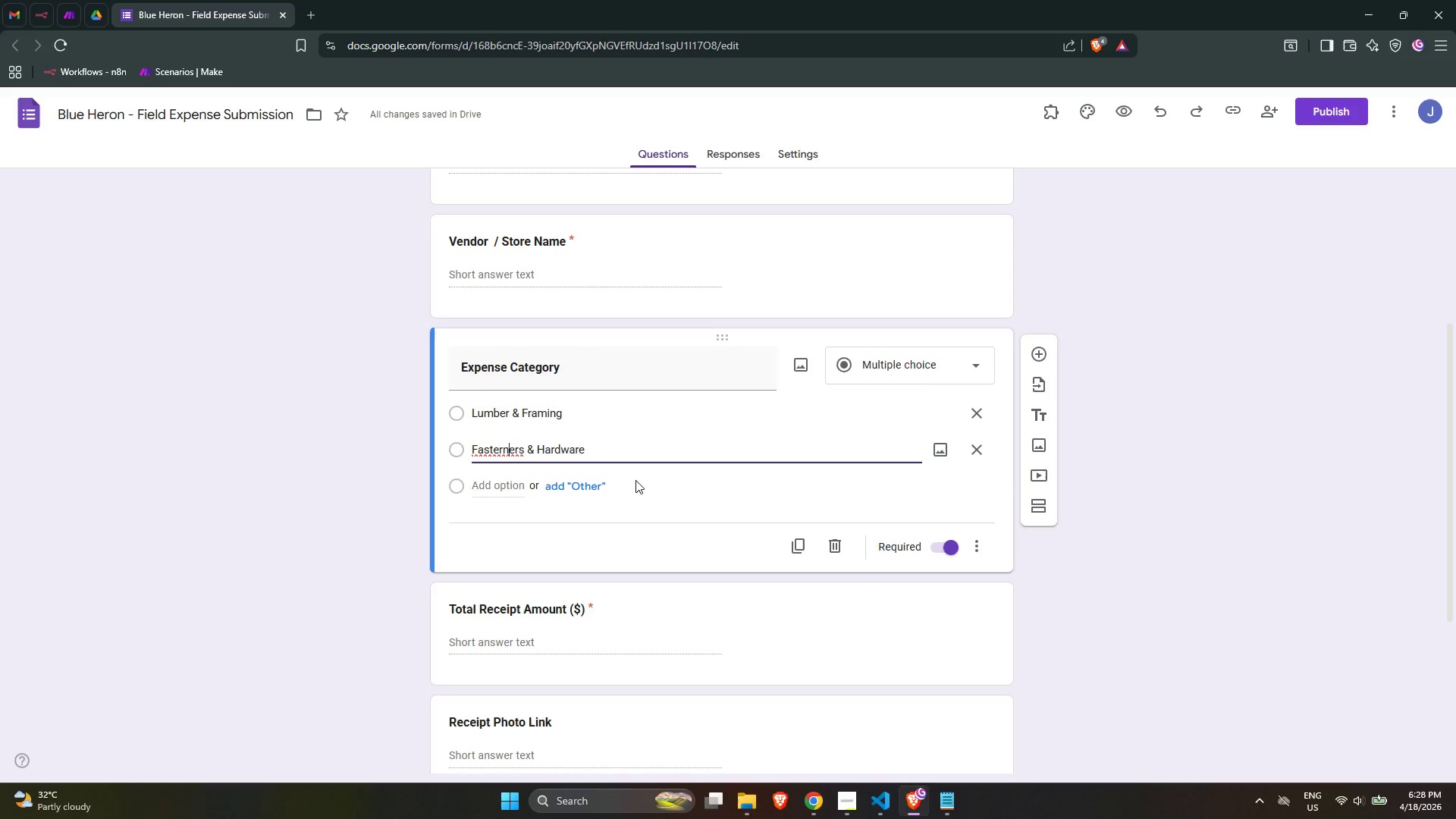 
key(ArrowLeft)
 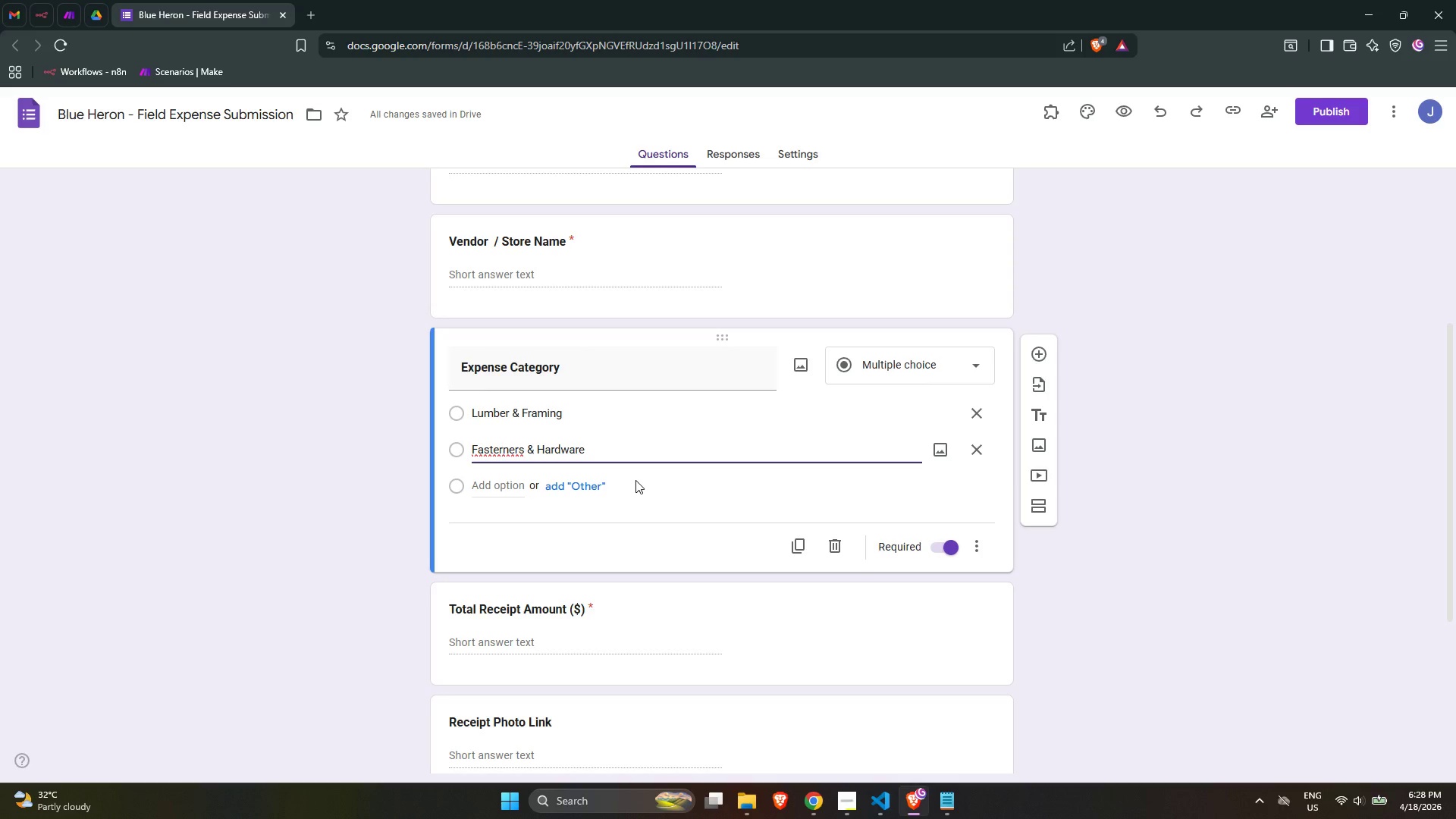 
key(Backspace)
 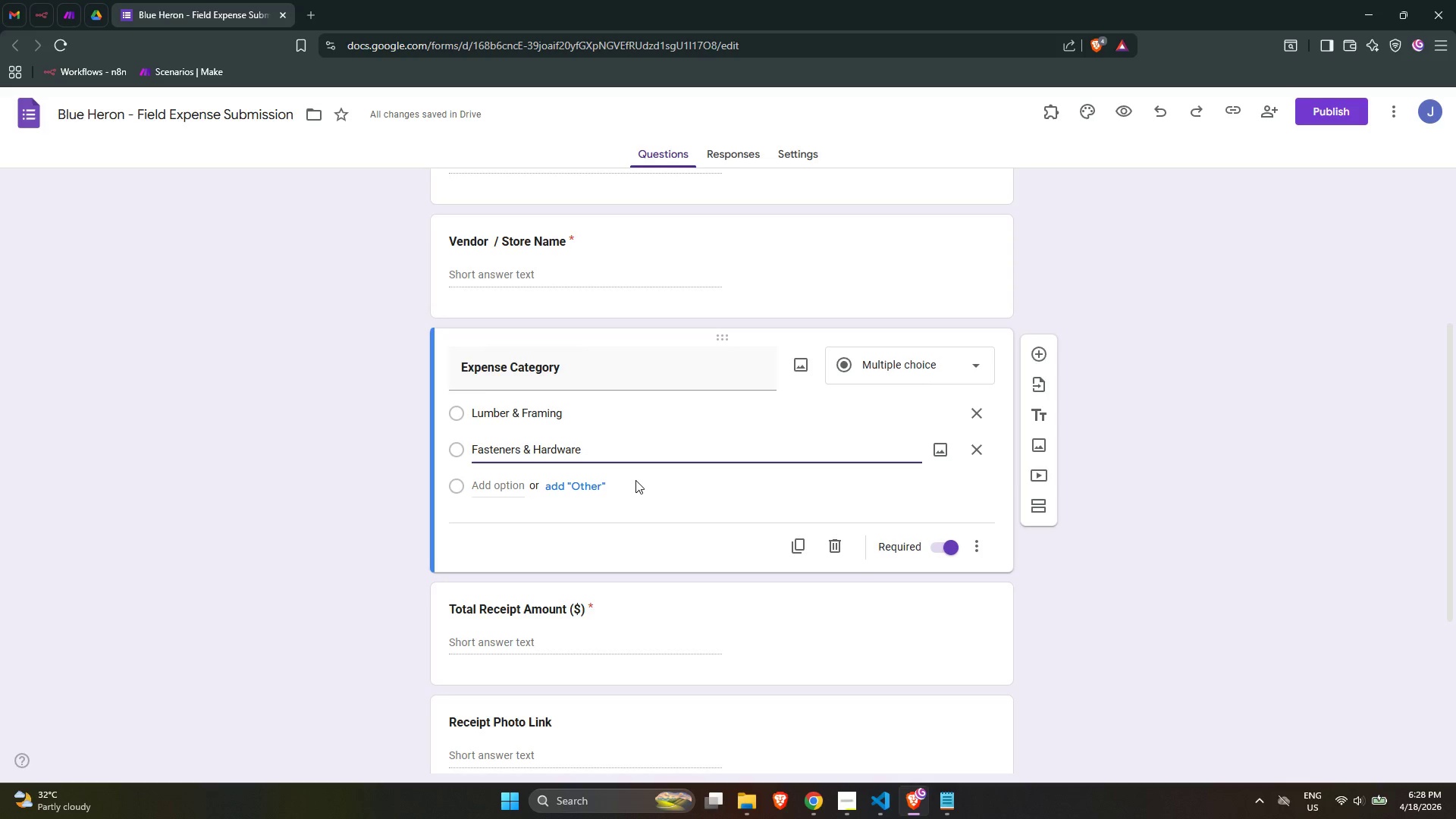 
key(ArrowRight)
 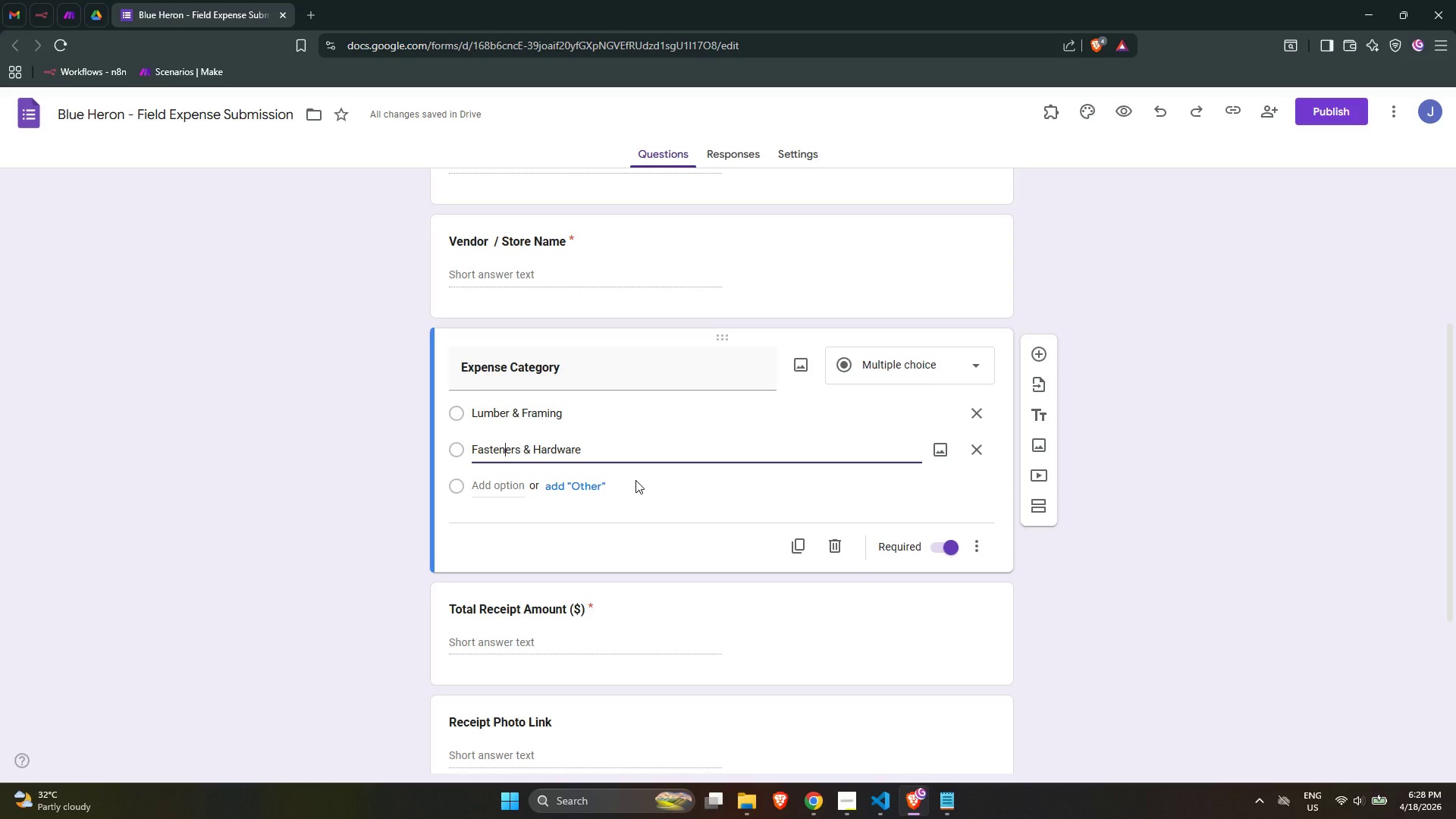 
key(ArrowRight)
 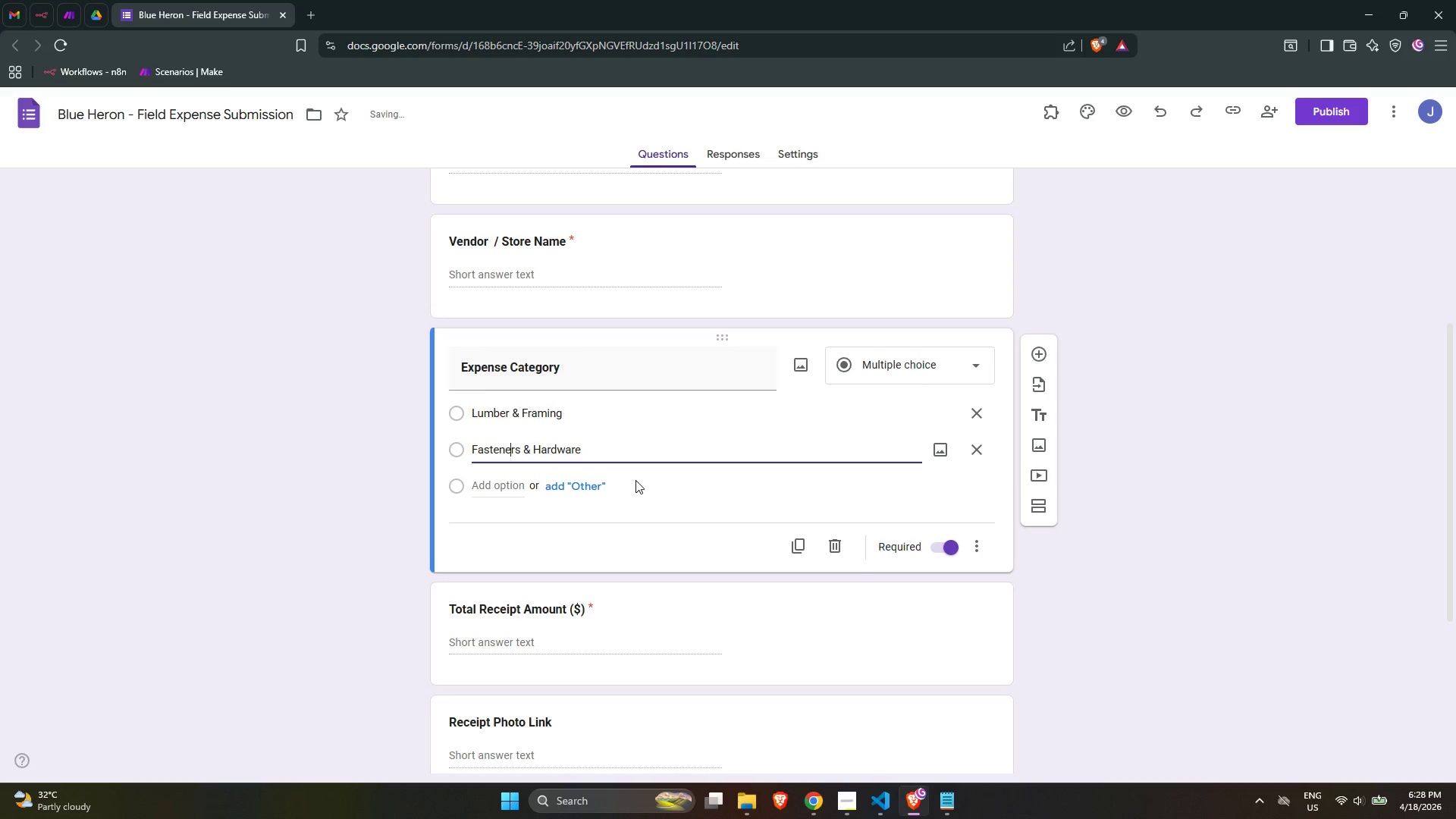 
key(ArrowRight)
 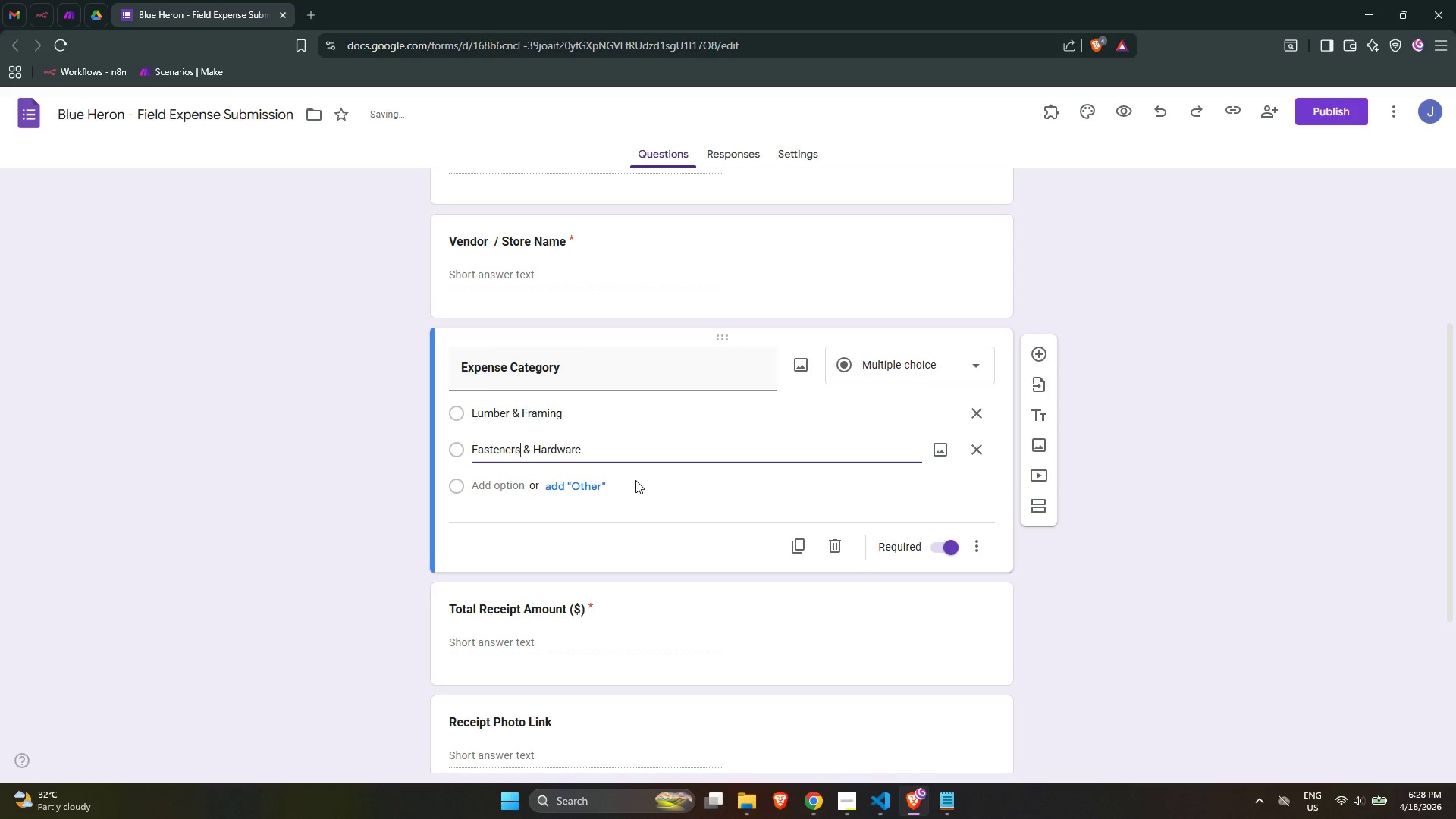 
key(ArrowRight)
 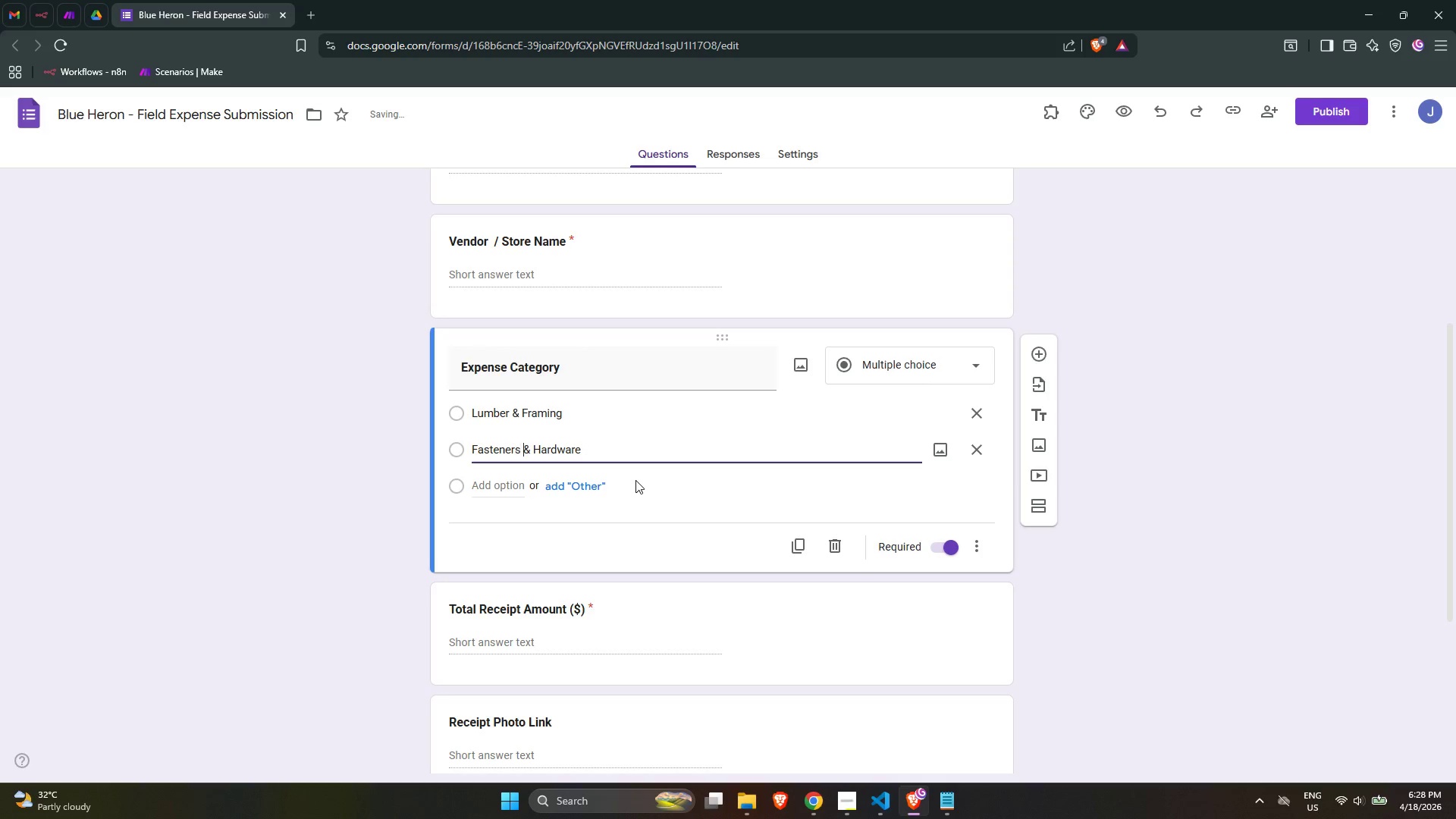 
key(ArrowRight)
 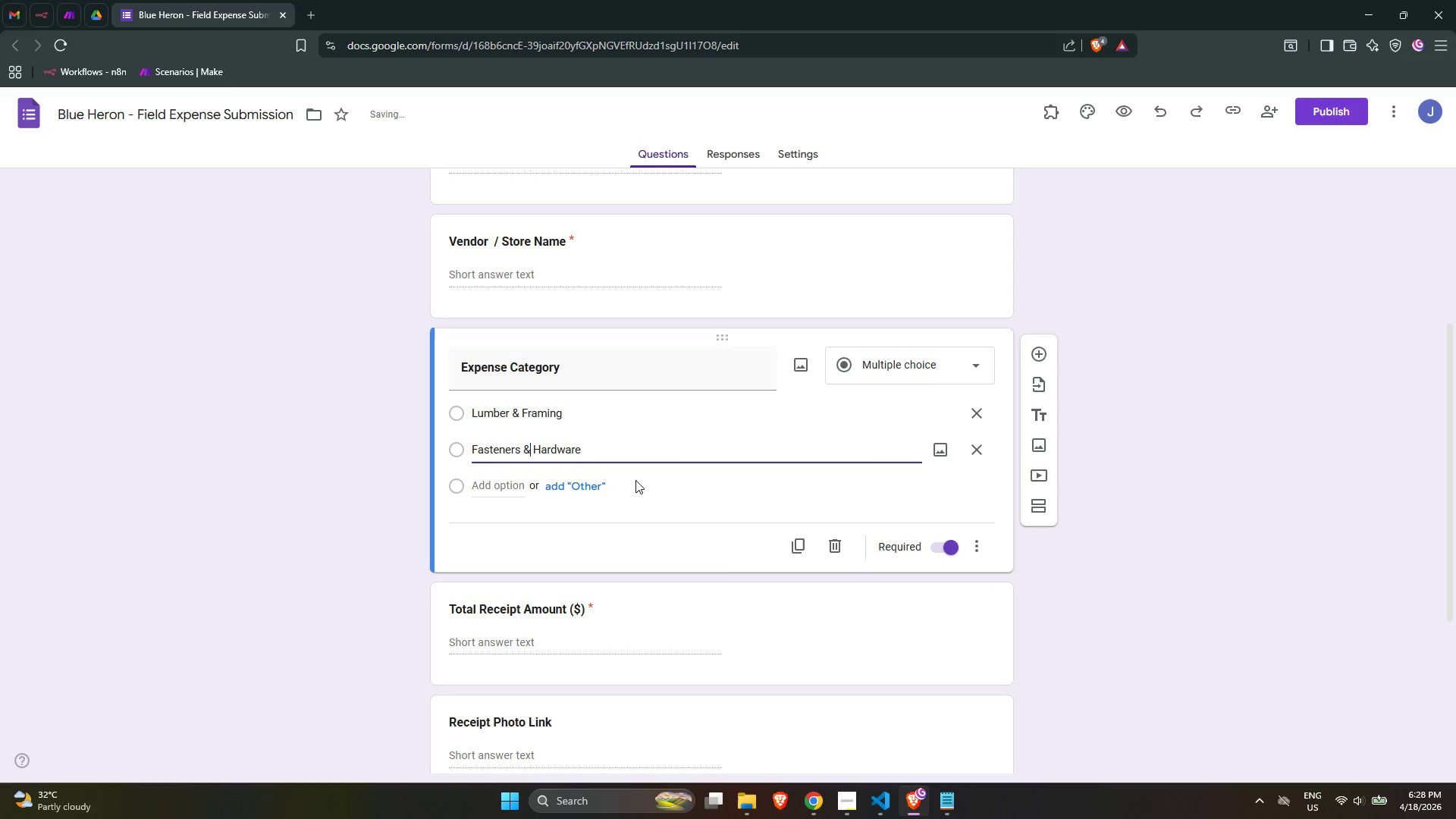 
key(ArrowRight)
 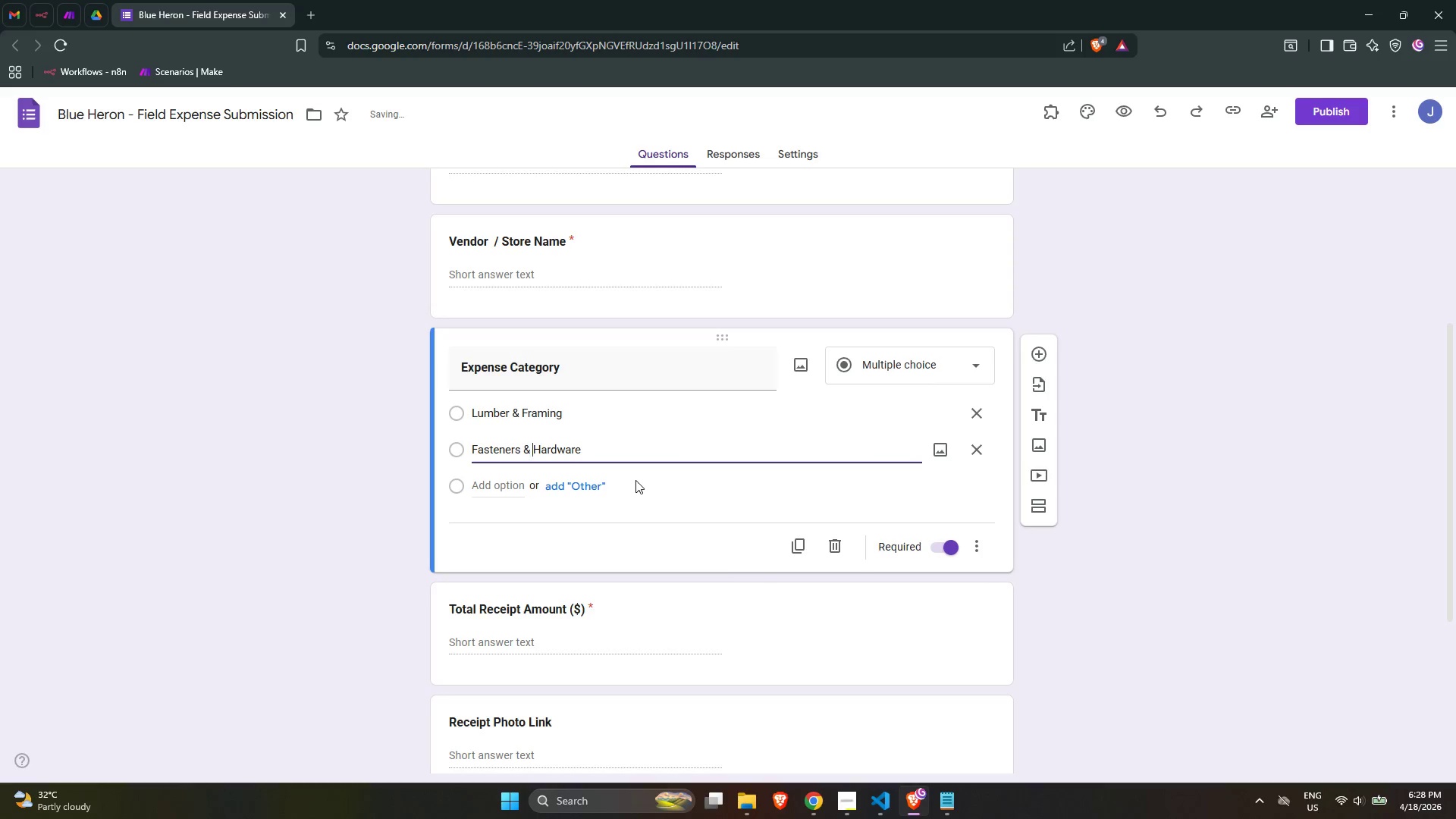 
key(ArrowRight)
 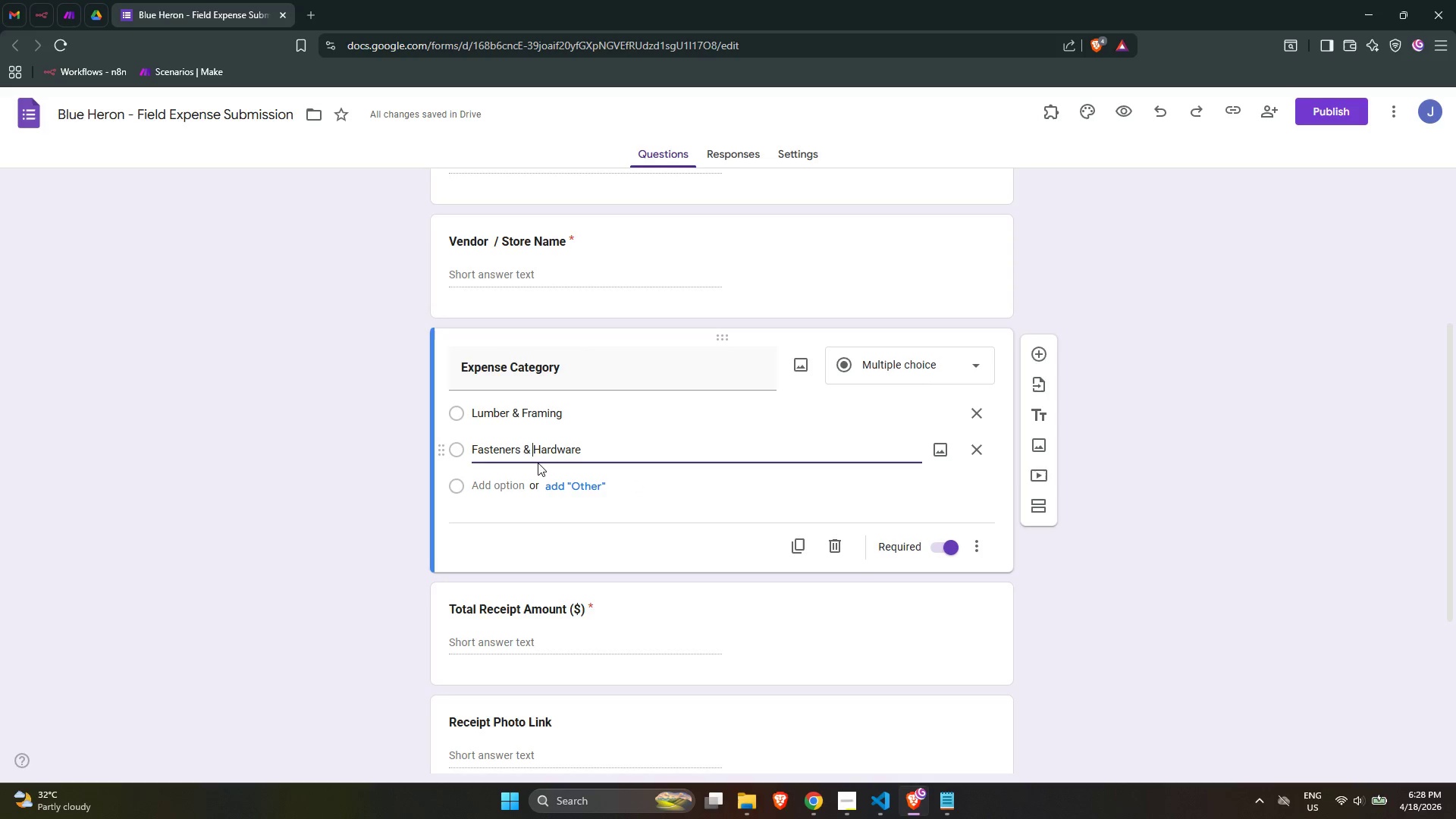 
left_click([497, 484])
 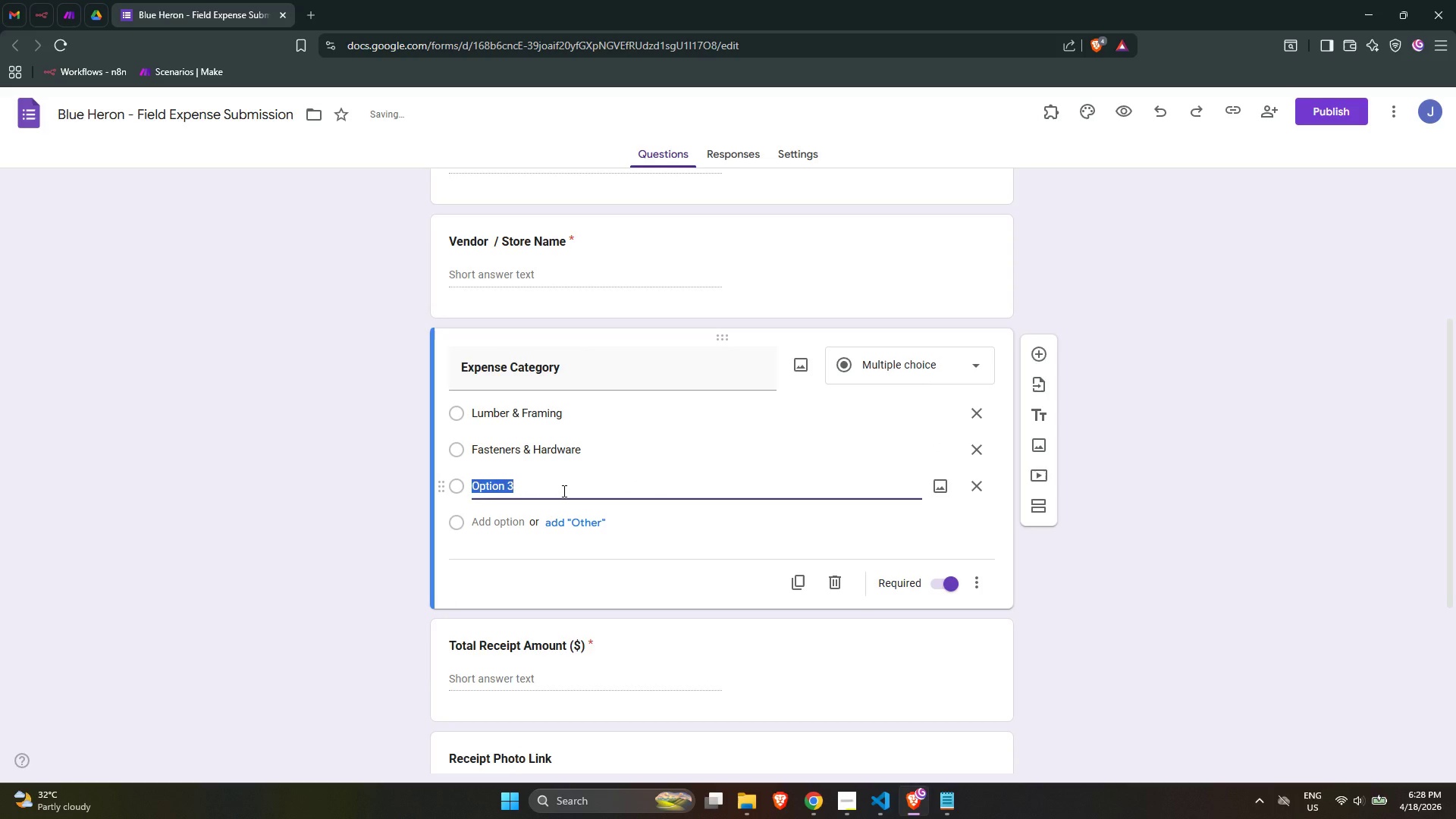 
type(Plumbing Supplies)
 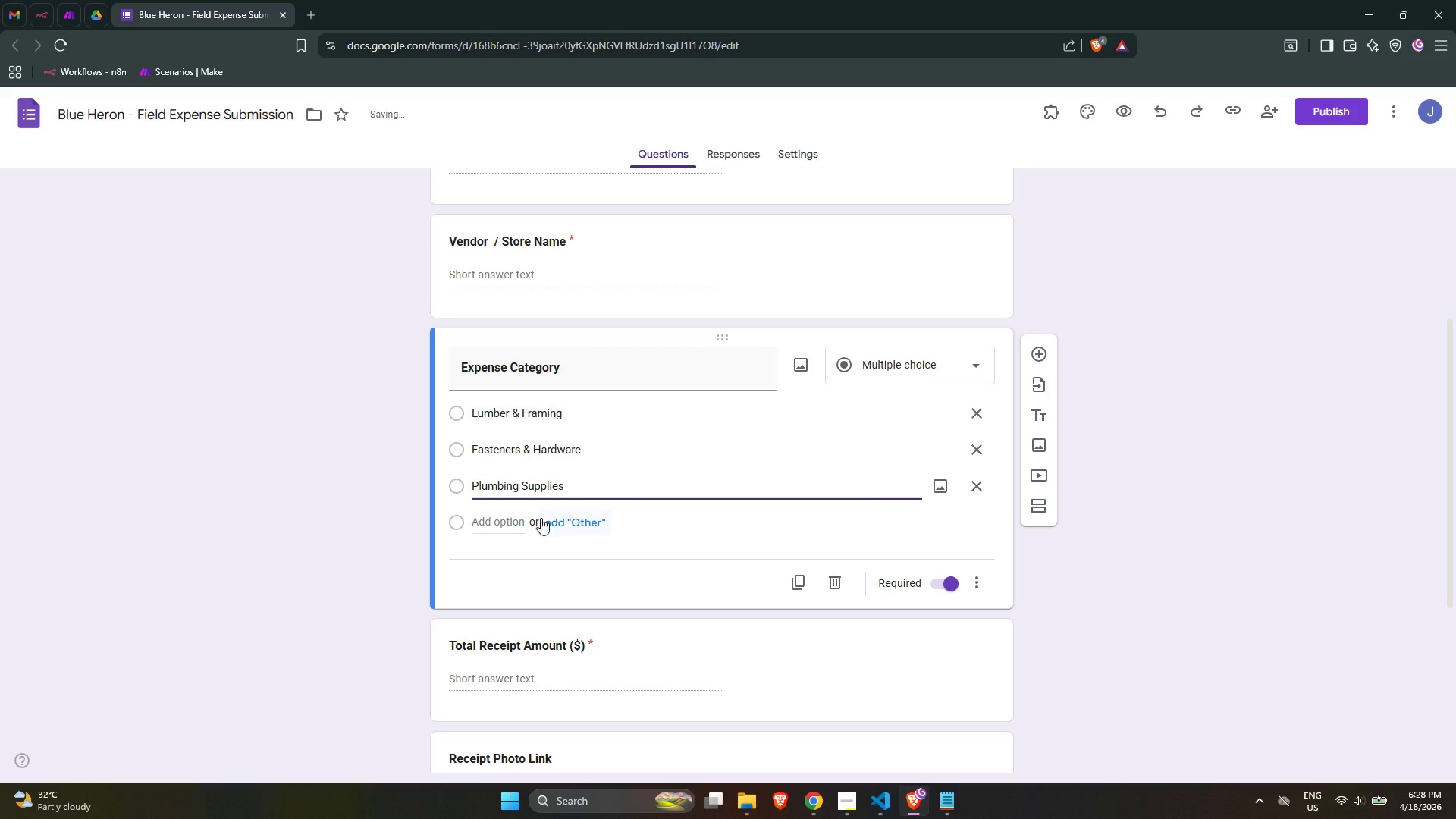 
left_click([497, 522])
 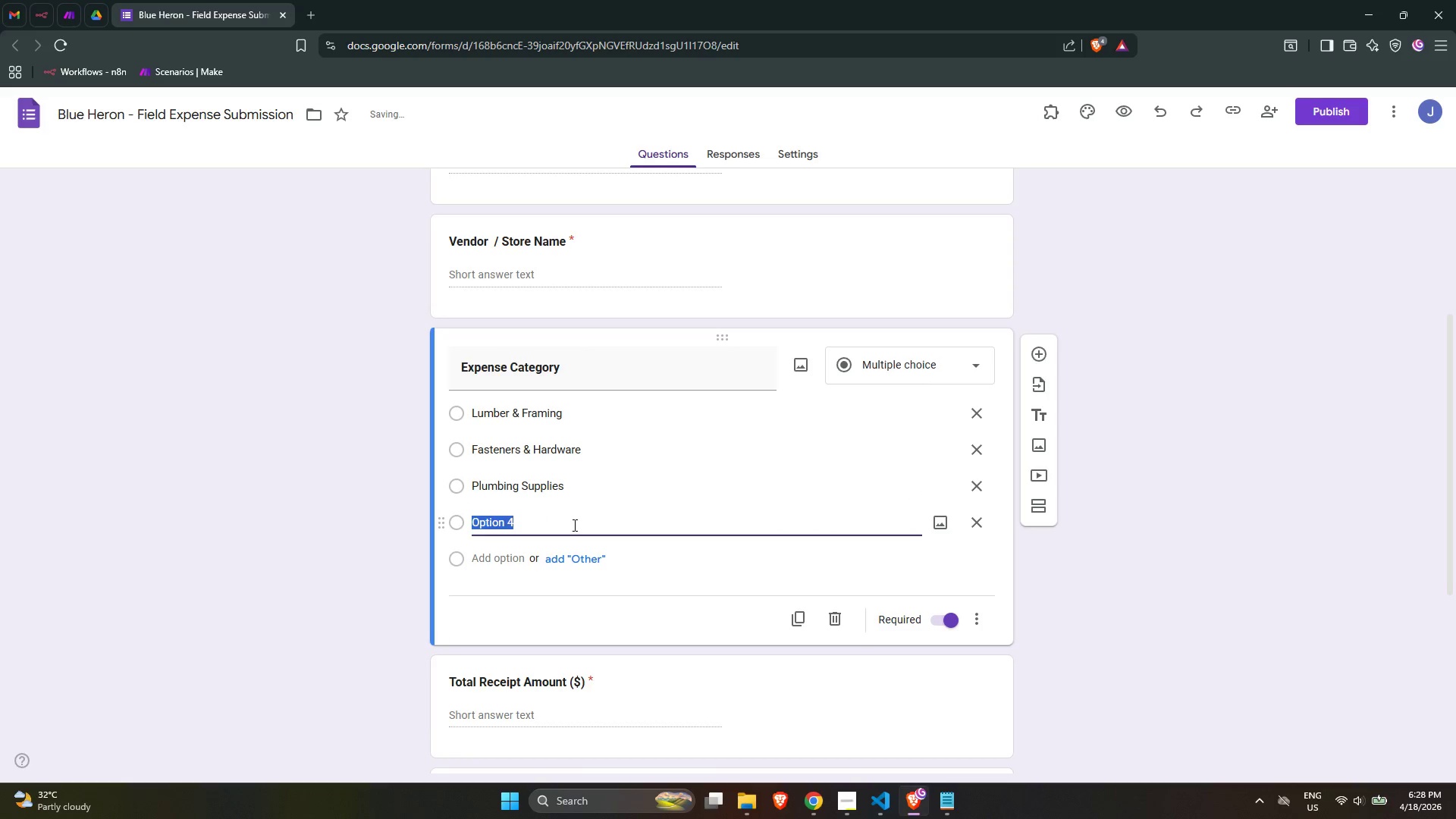 
type(Paint & Finishes)
 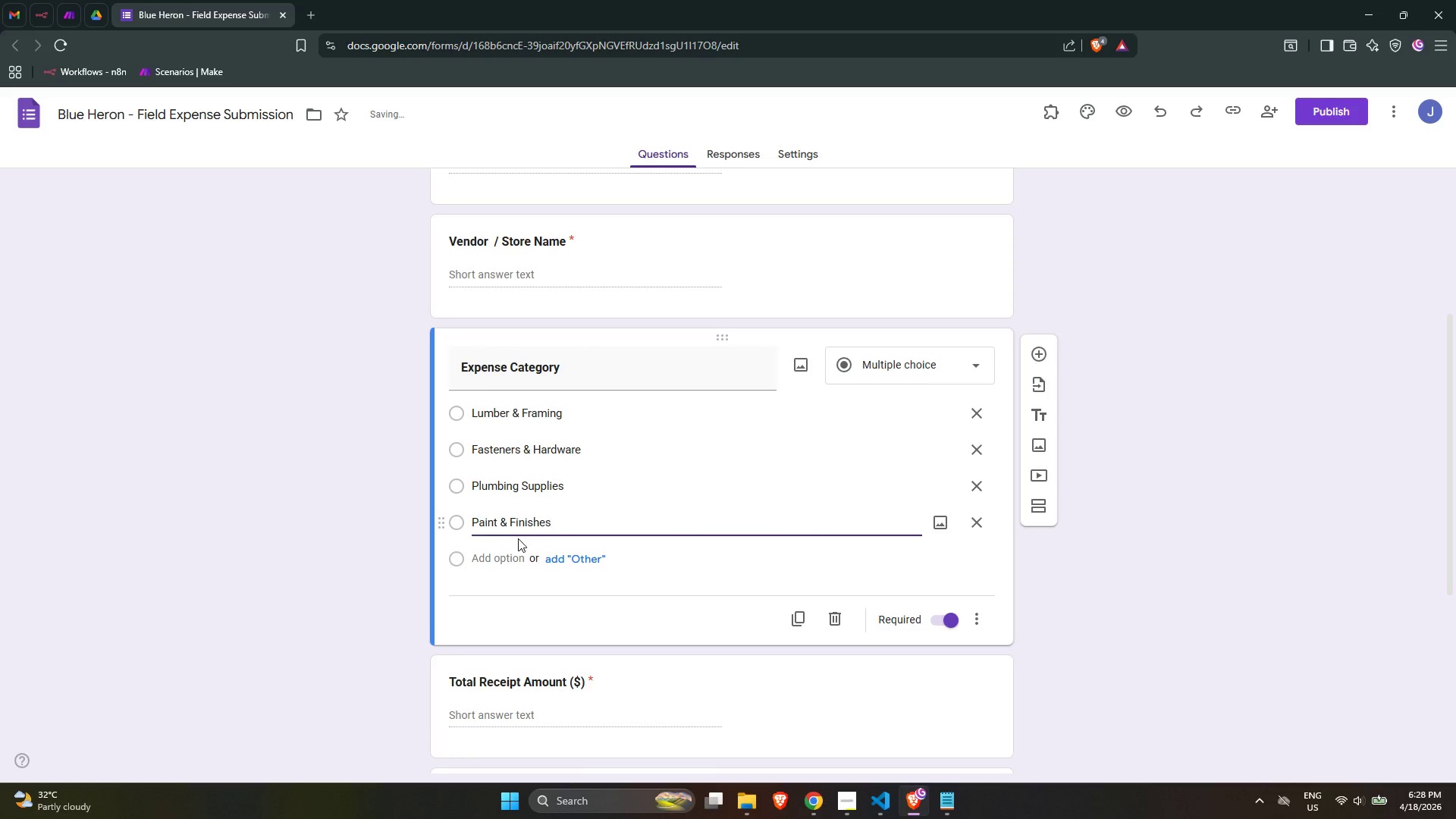 
left_click([484, 560])
 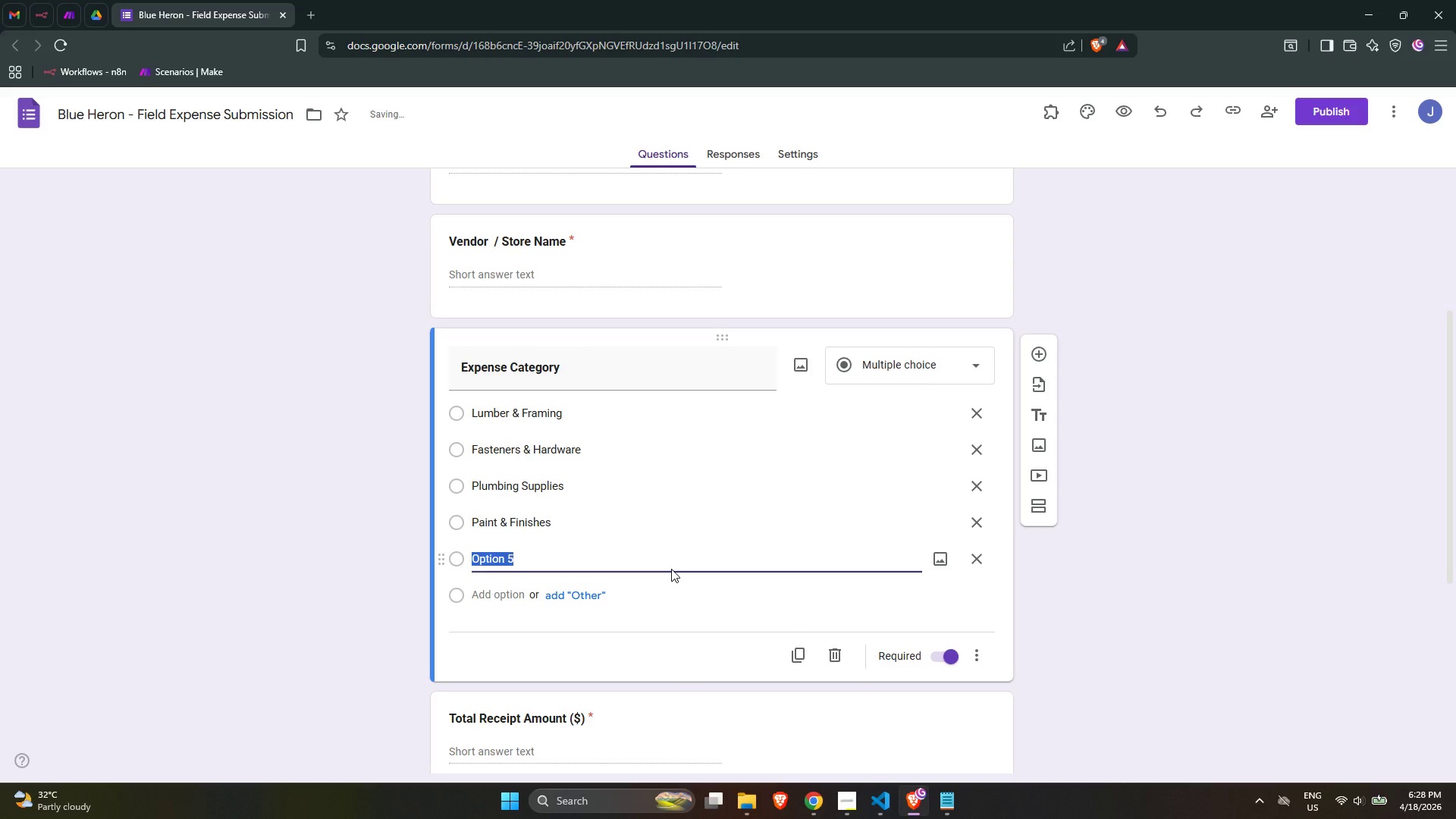 
type(Small Tools & Equipment)
 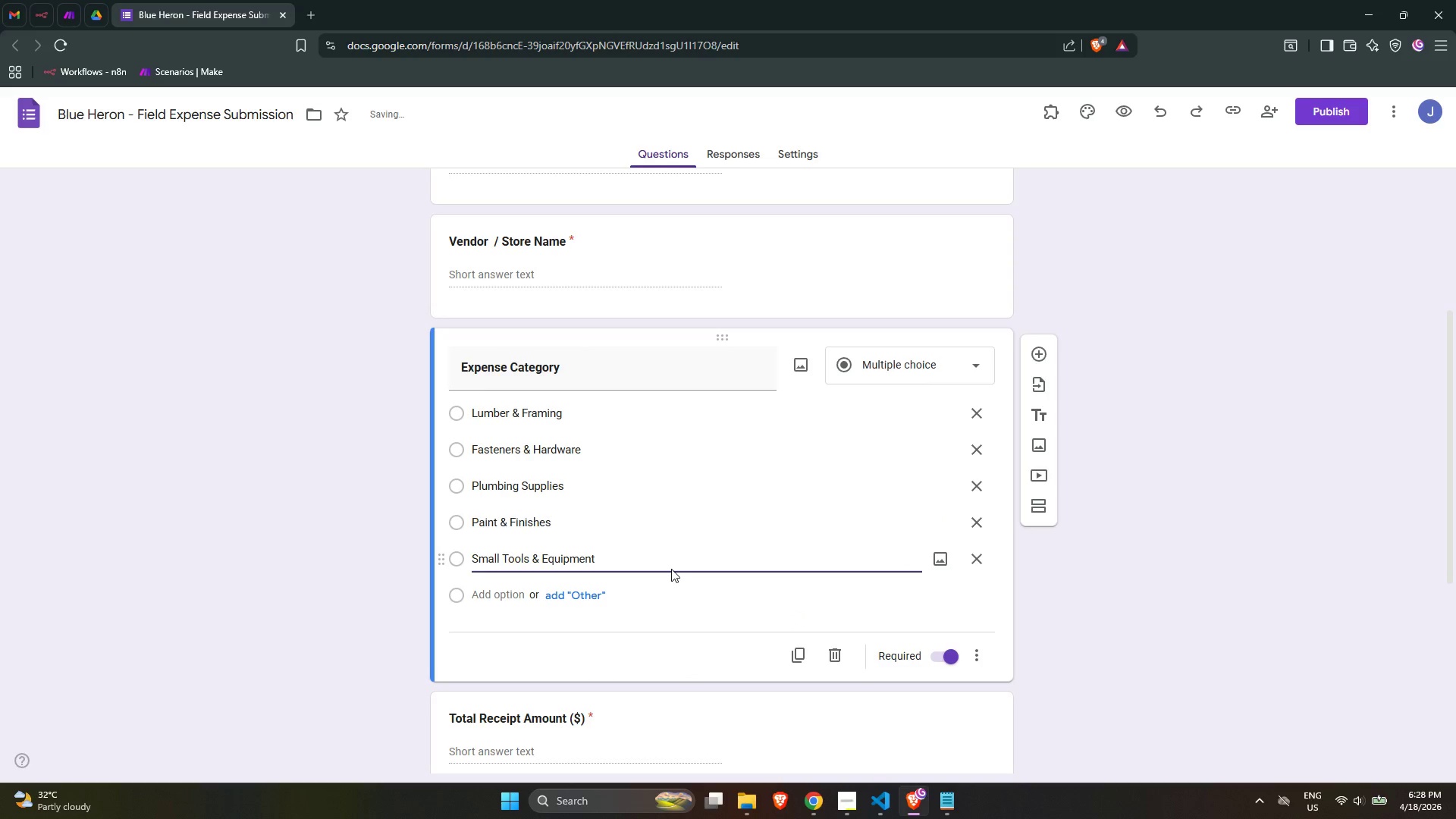 